 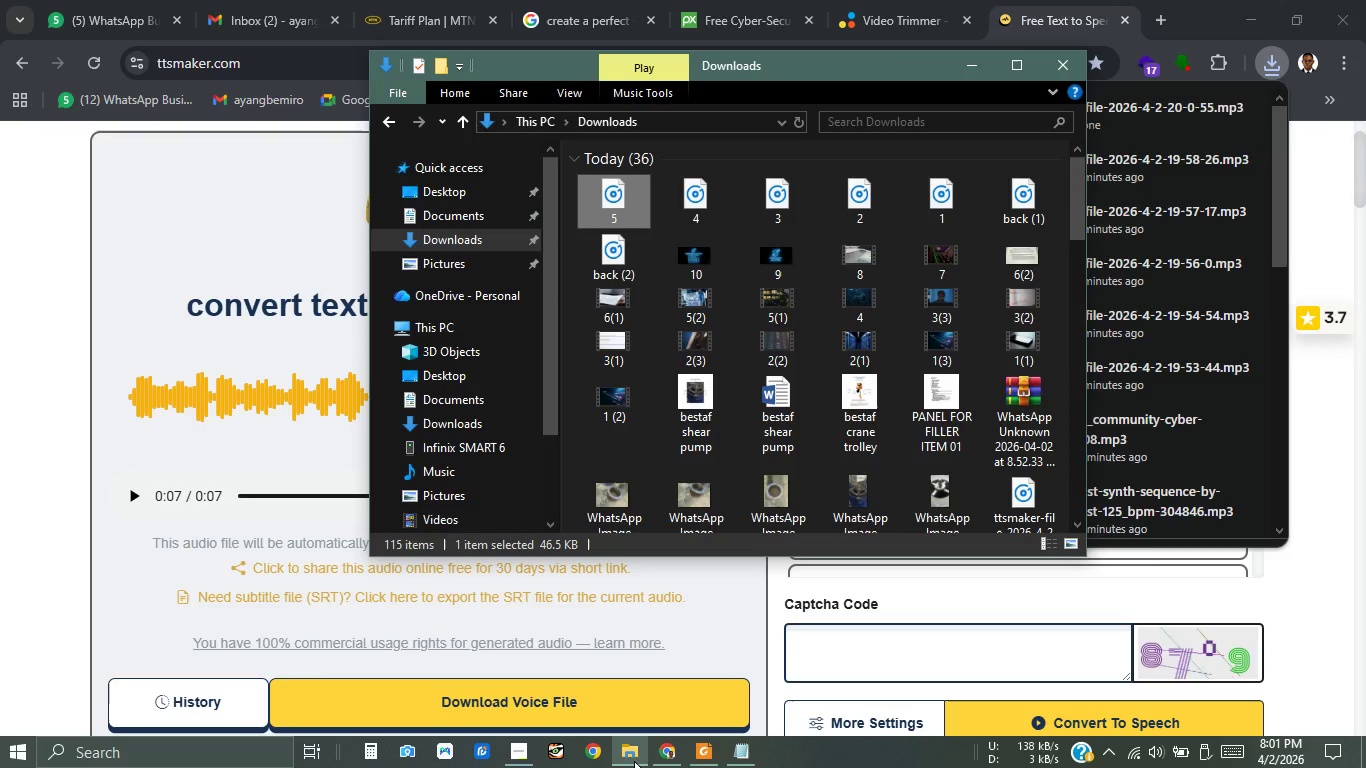 
key(Control+R)
 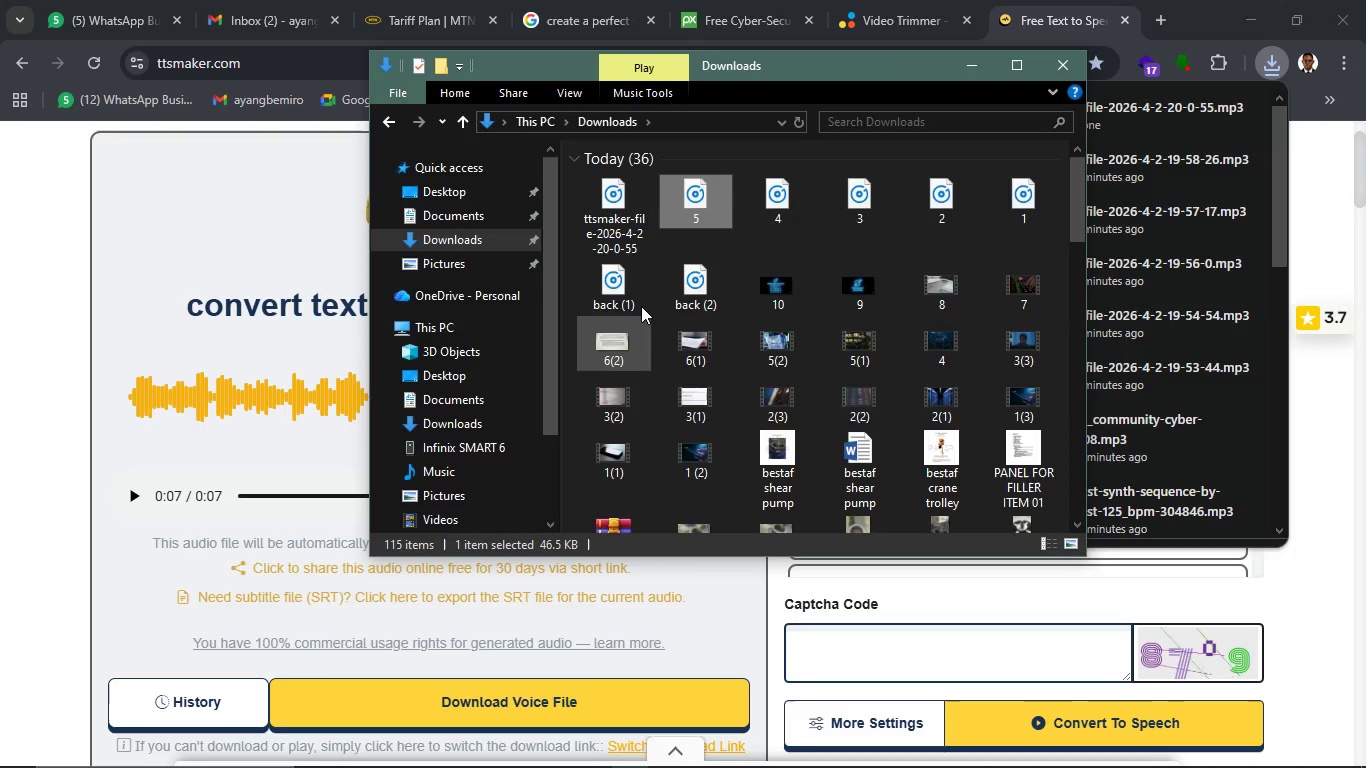 
left_click([641, 228])
 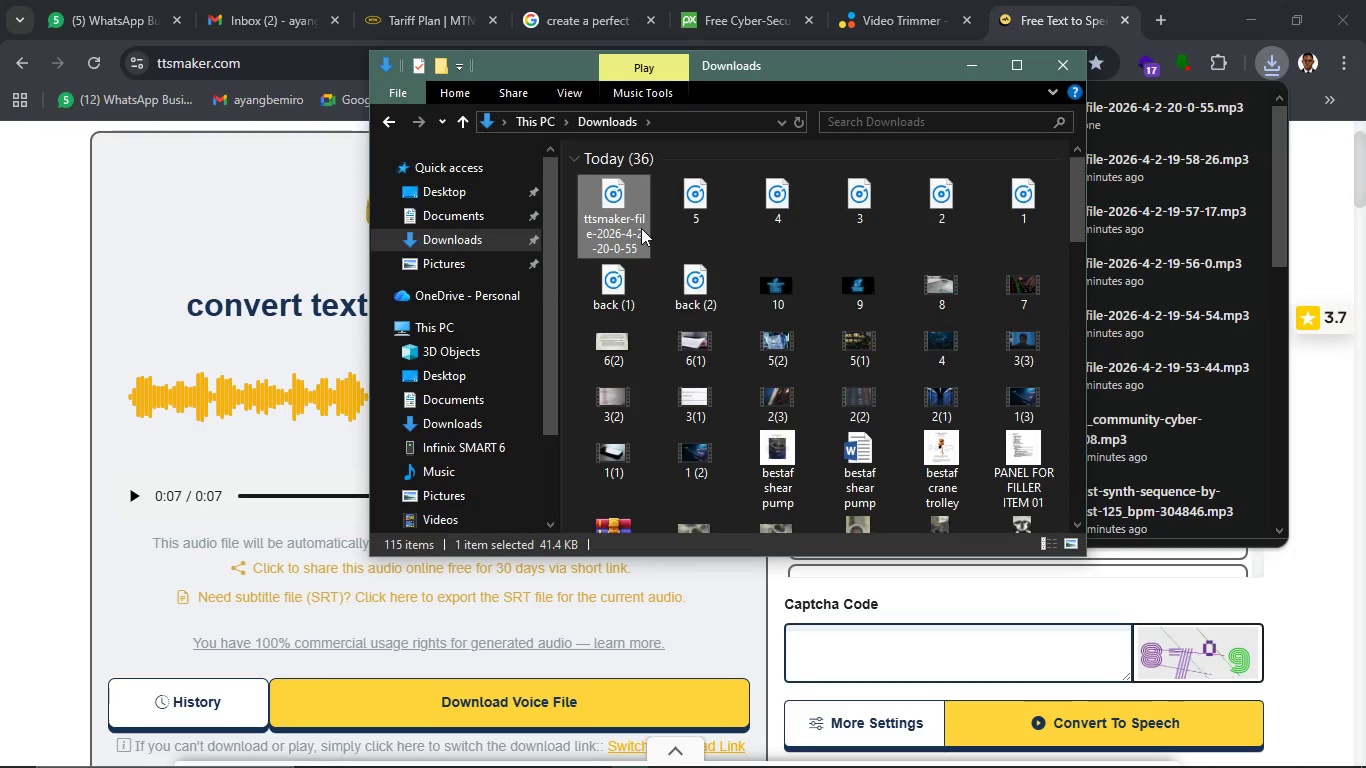 
key(F2)
 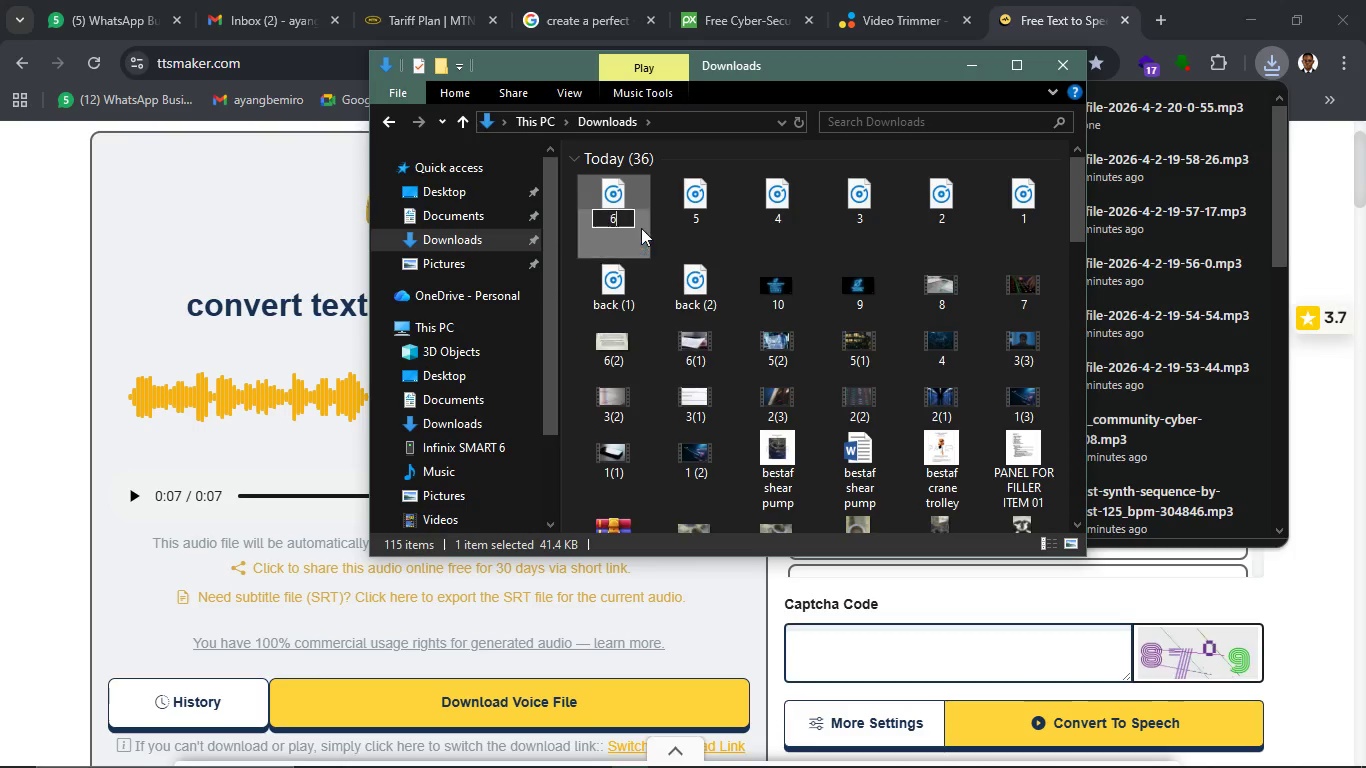 
key(6)
 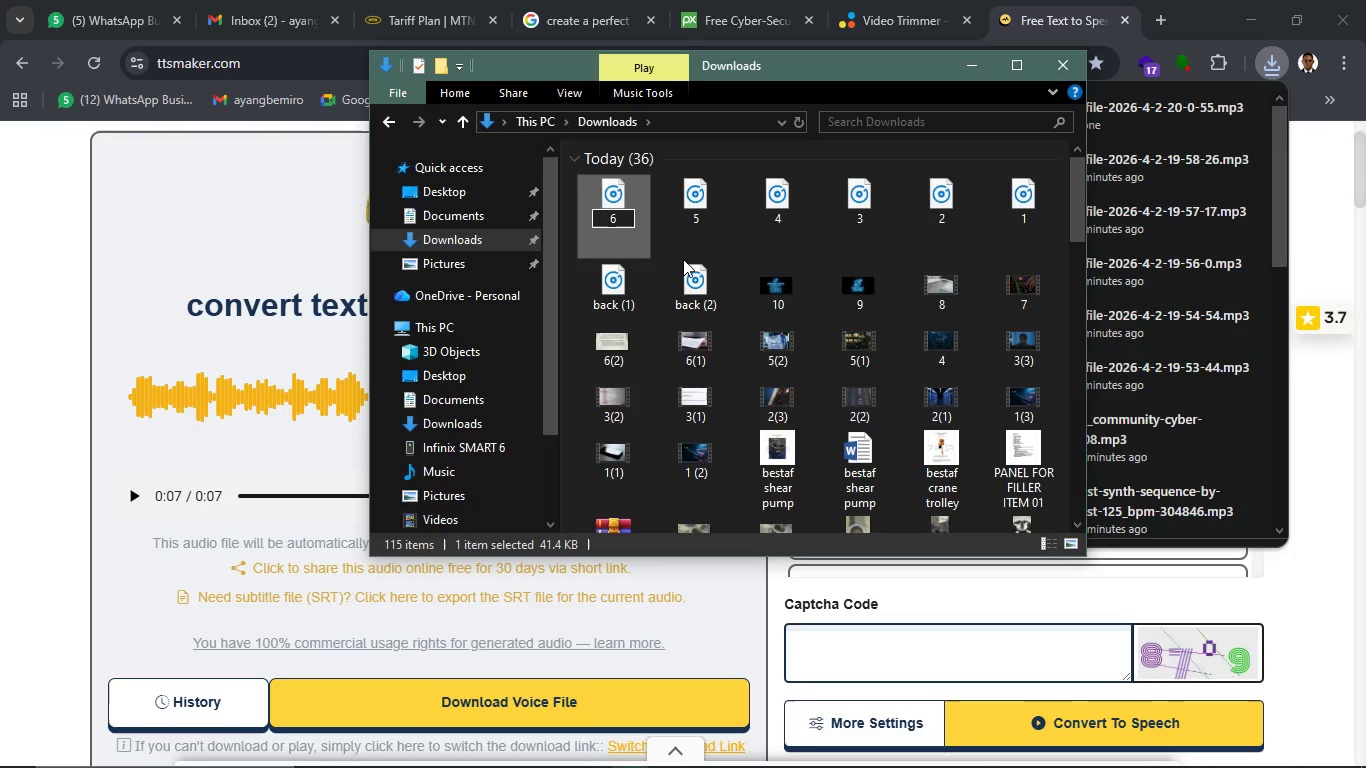 
key(Enter)
 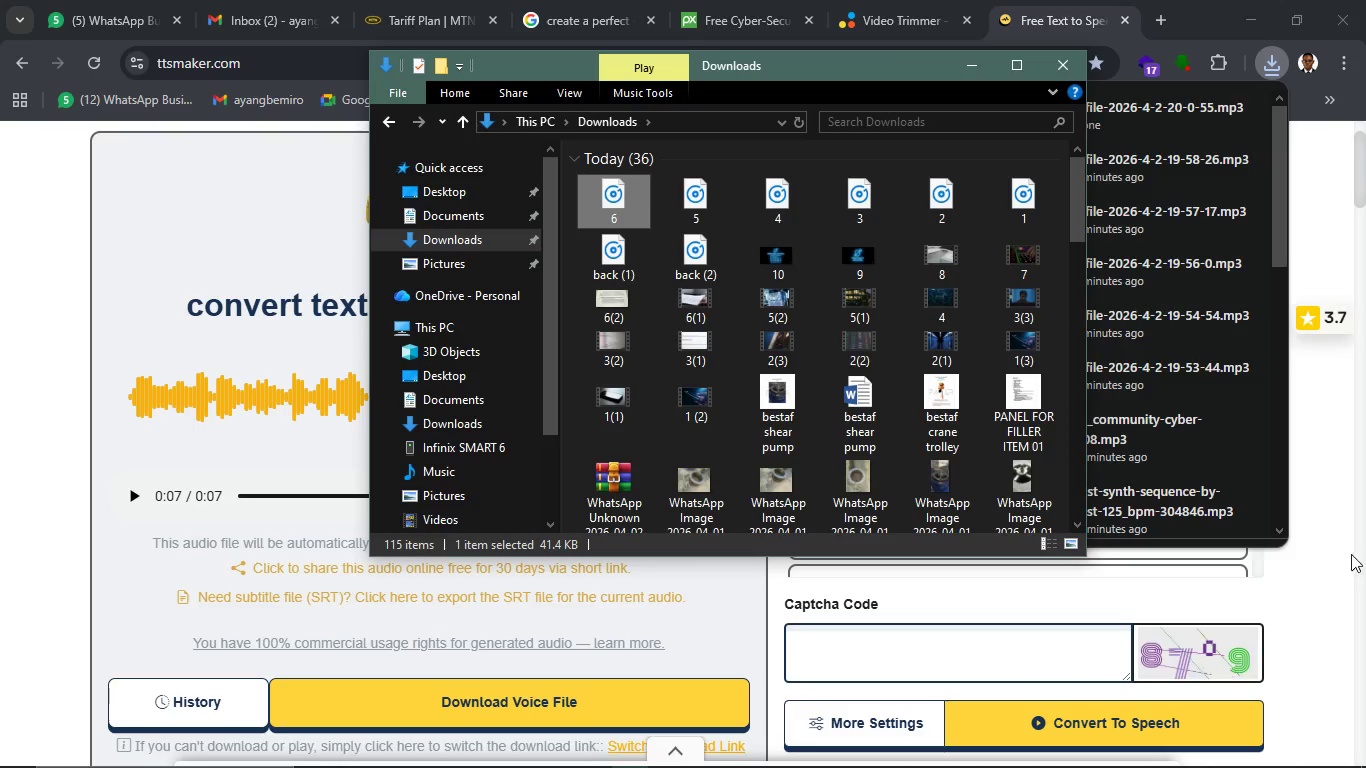 
left_click([1323, 554])
 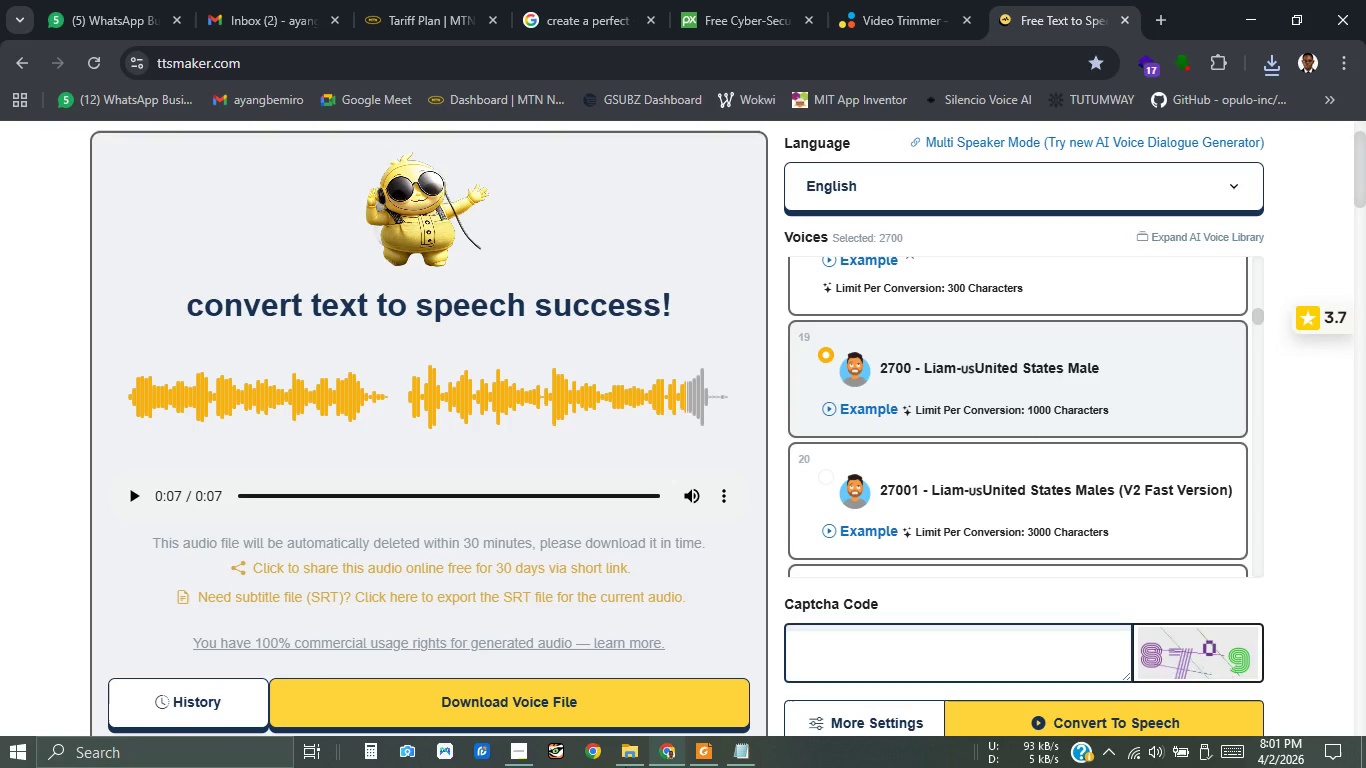 
left_click([511, 757])